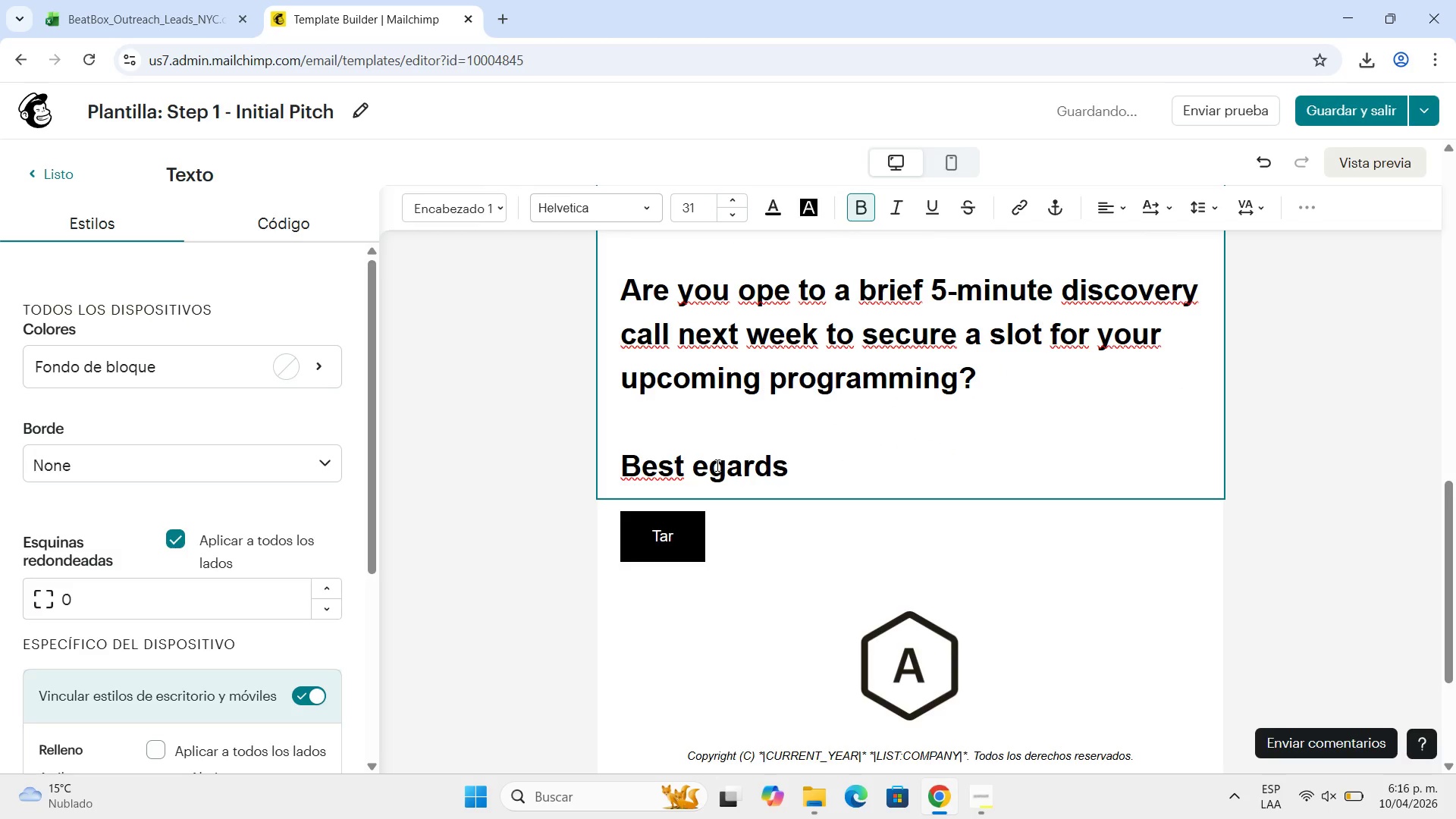 
key(R)
 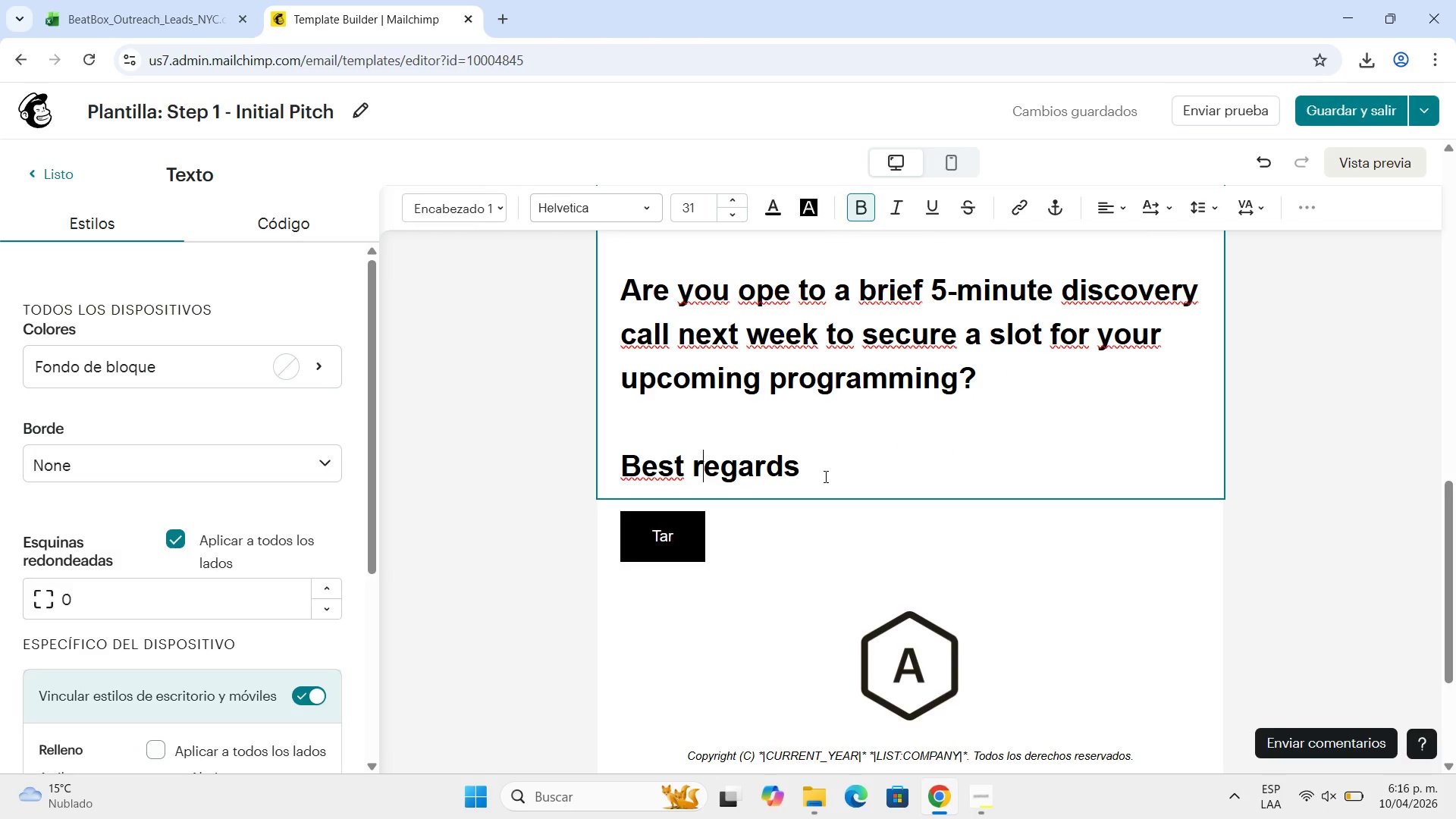 
left_click([824, 476])
 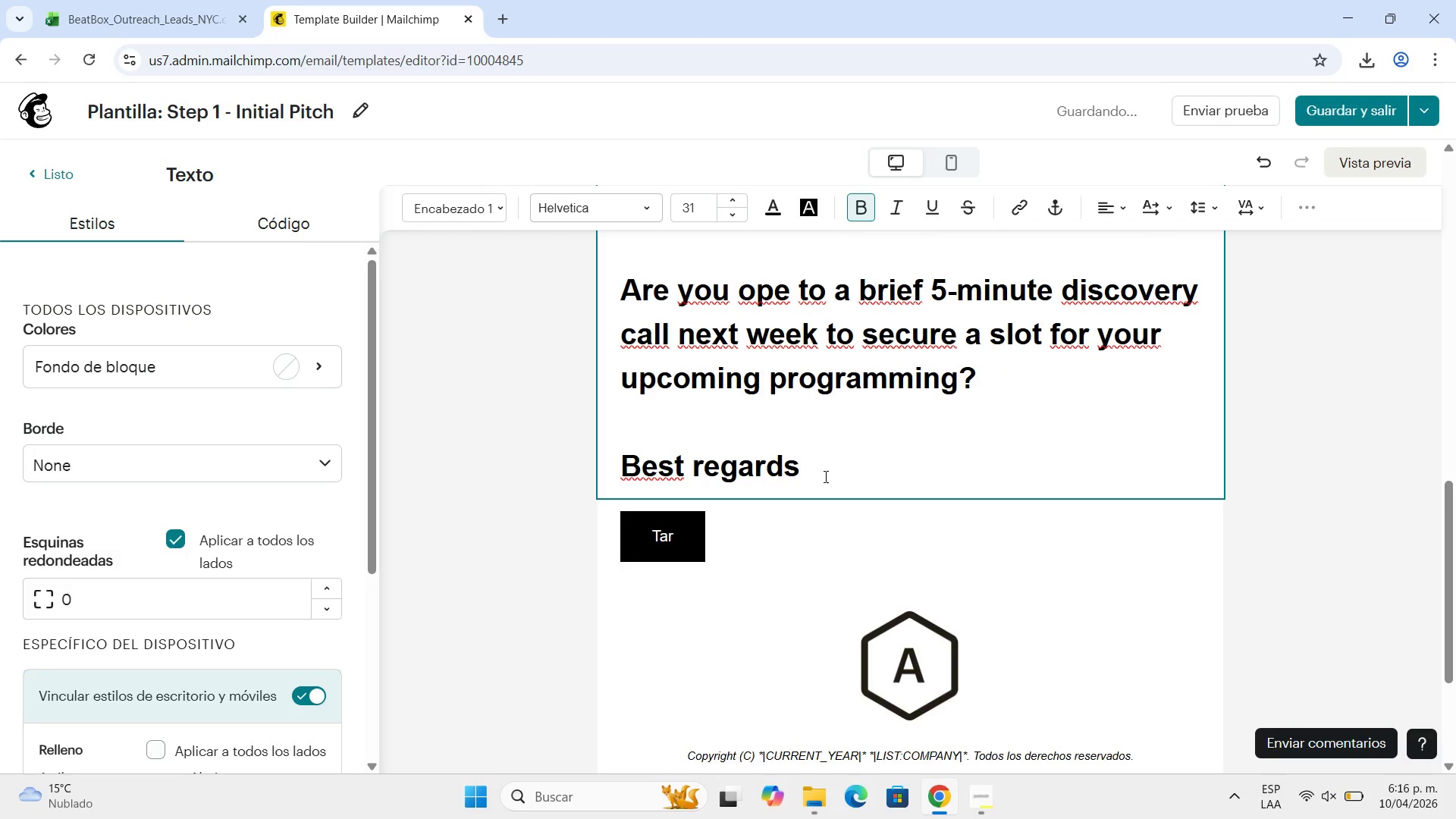 
key(Comma)
 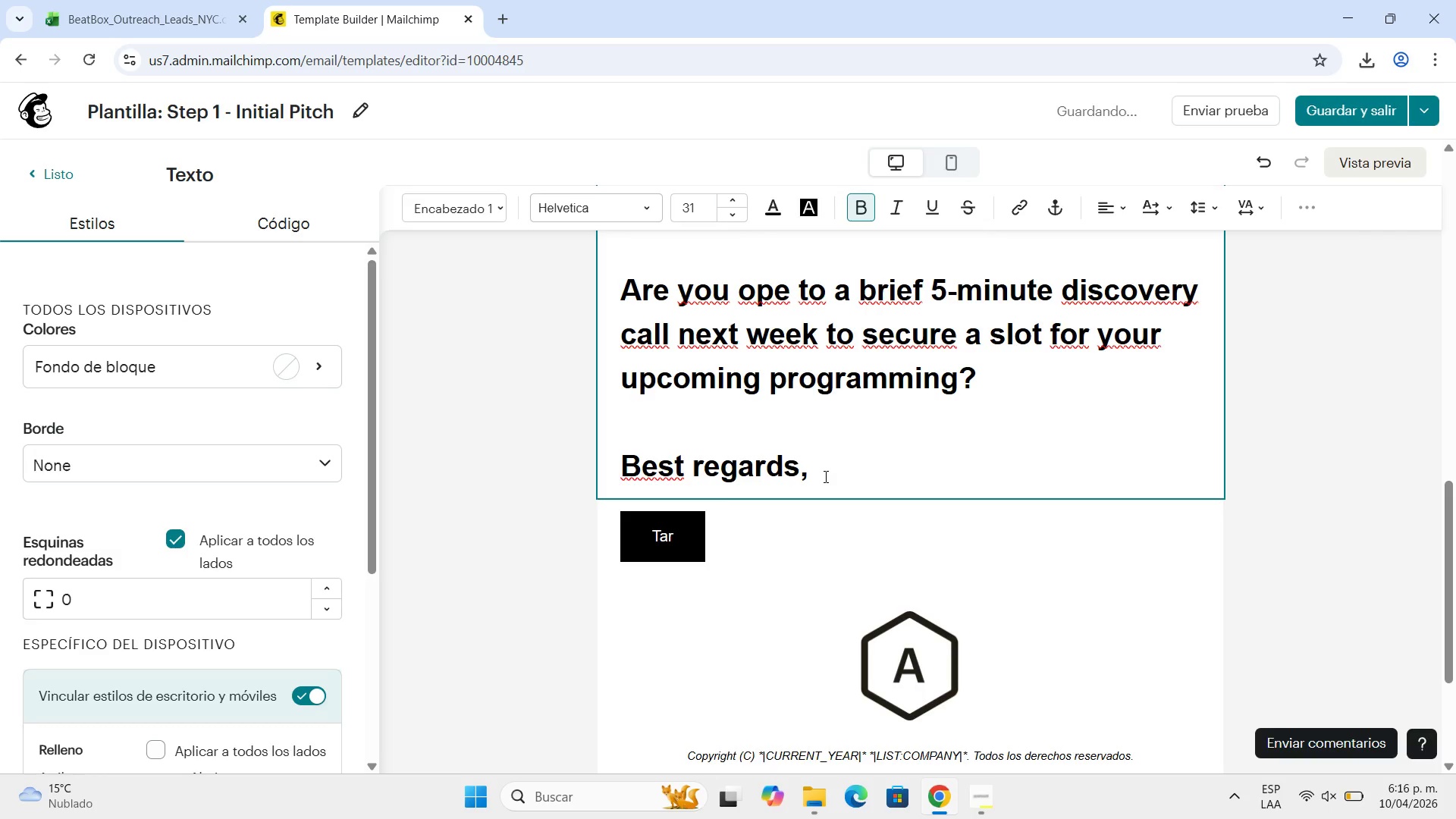 
key(Shift+Enter)
 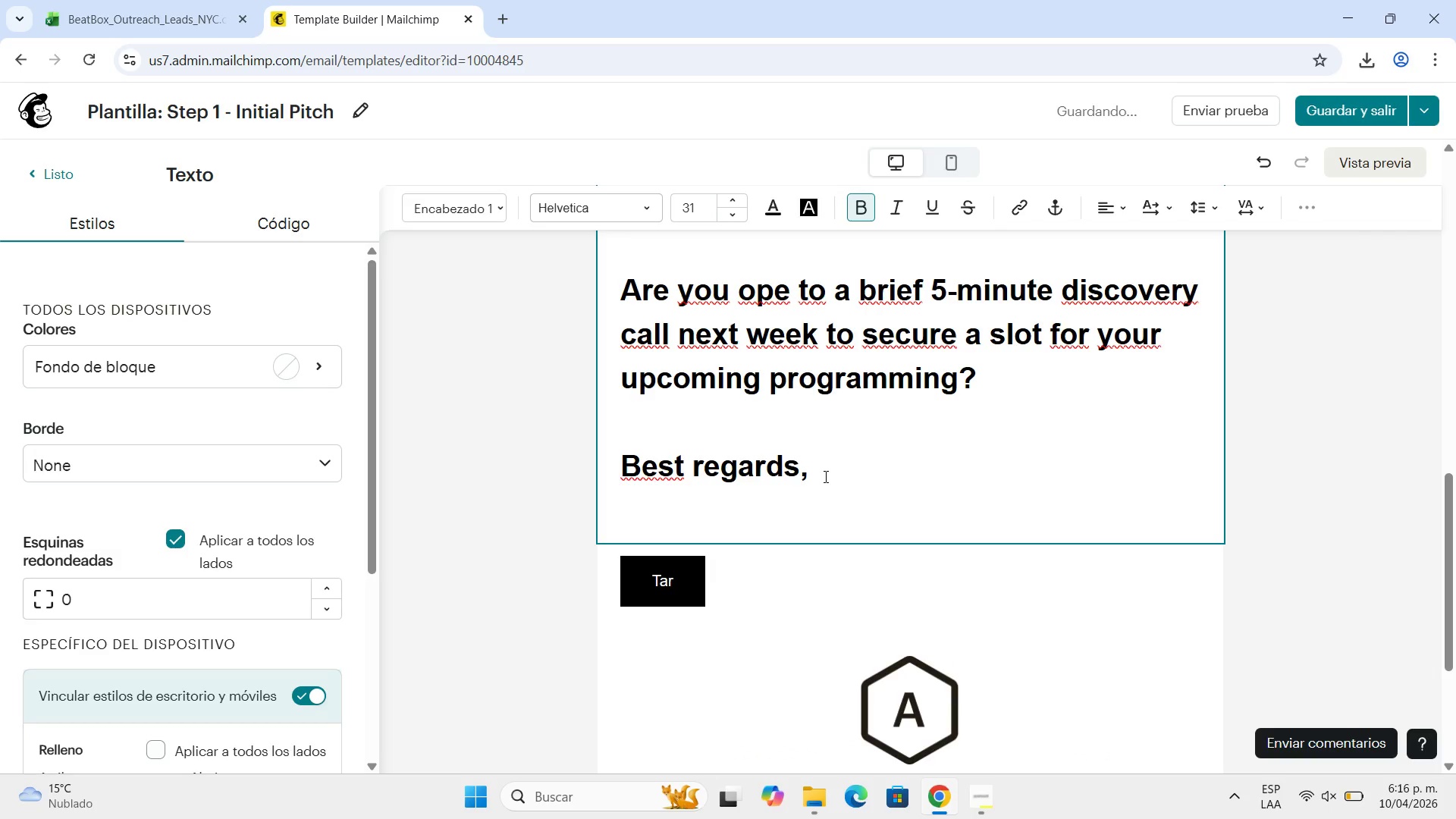 
key(Shift+Enter)
 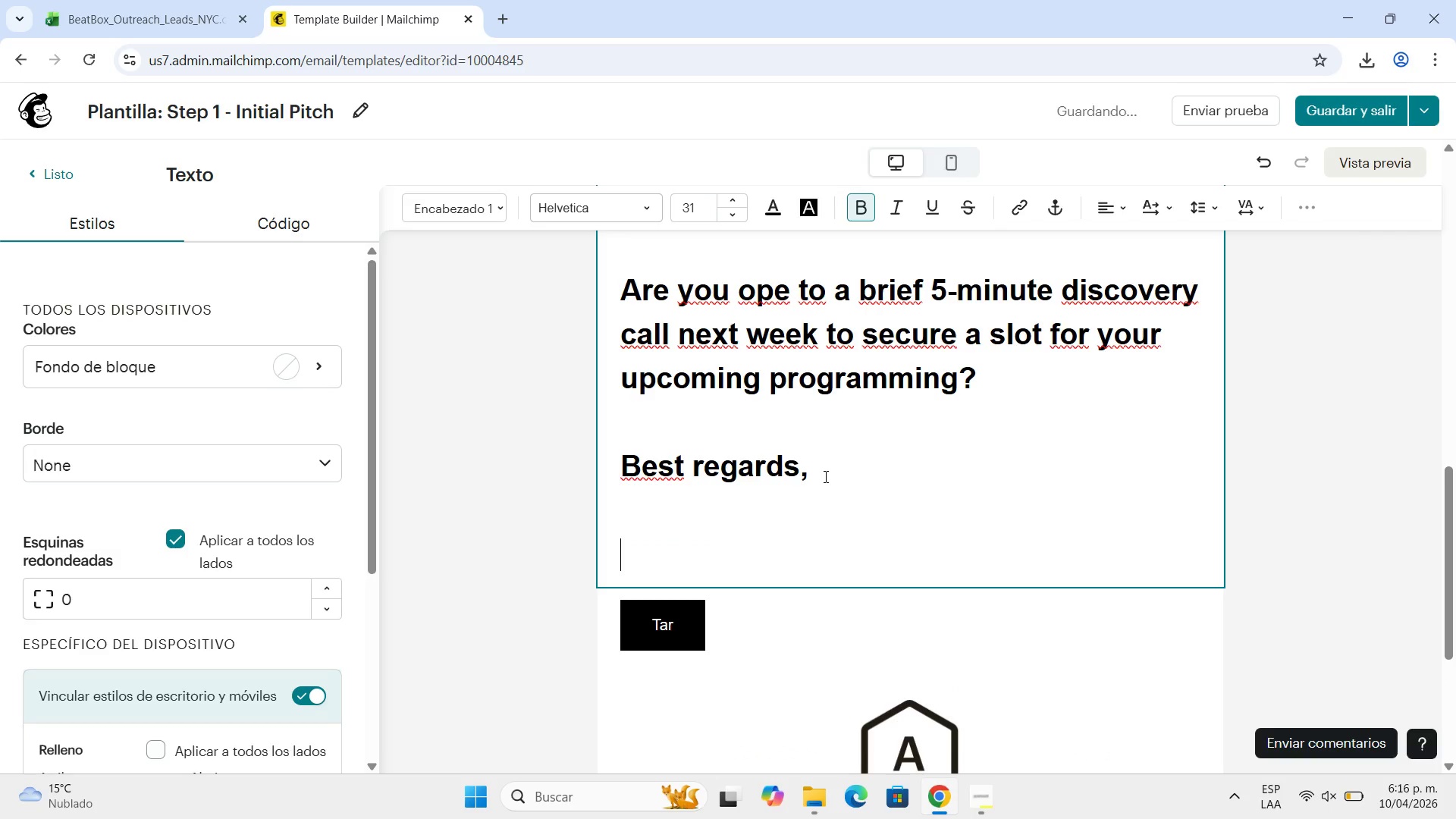 
type(Sales Manager)
 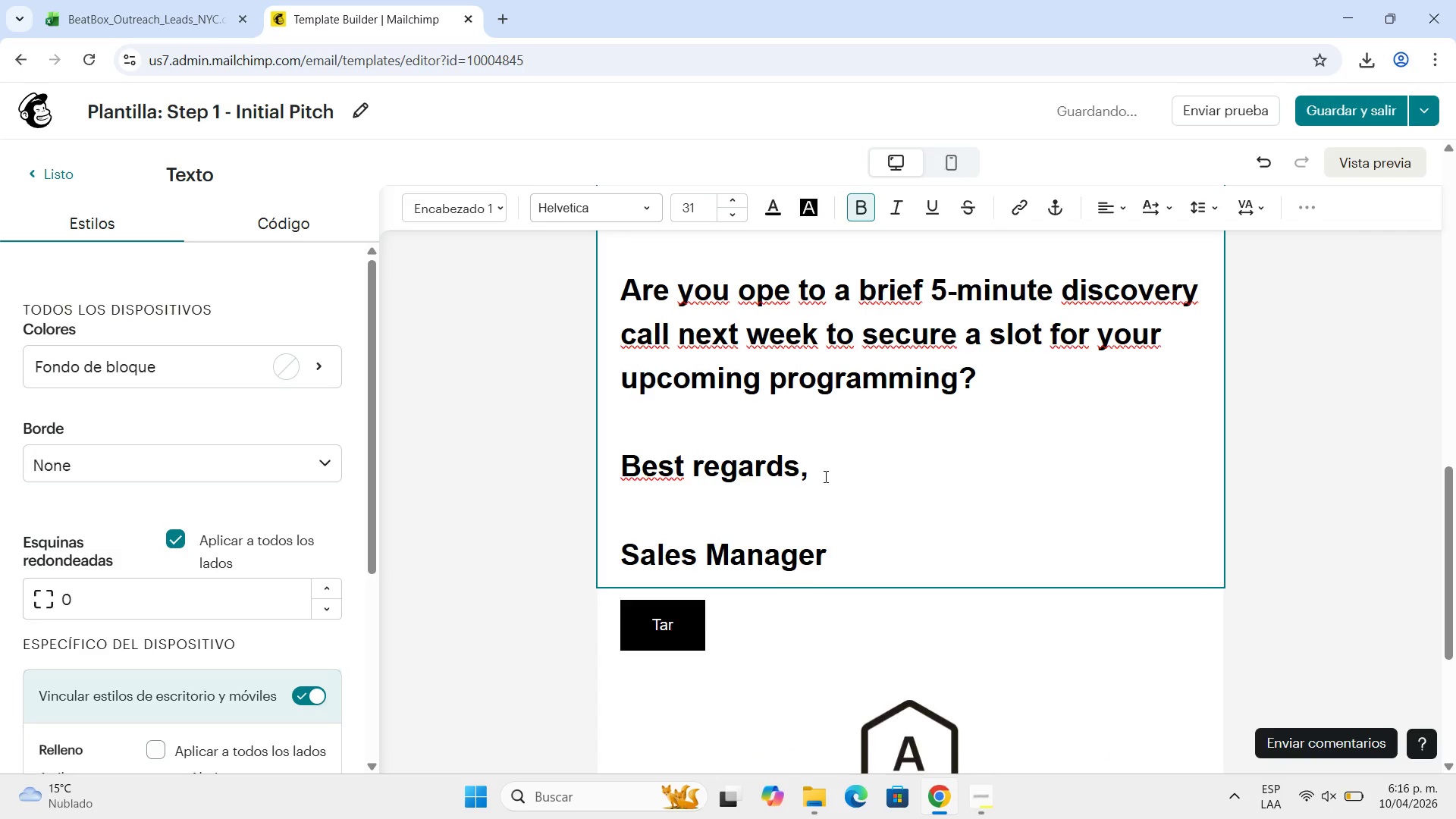 
key(Shift+Enter)
 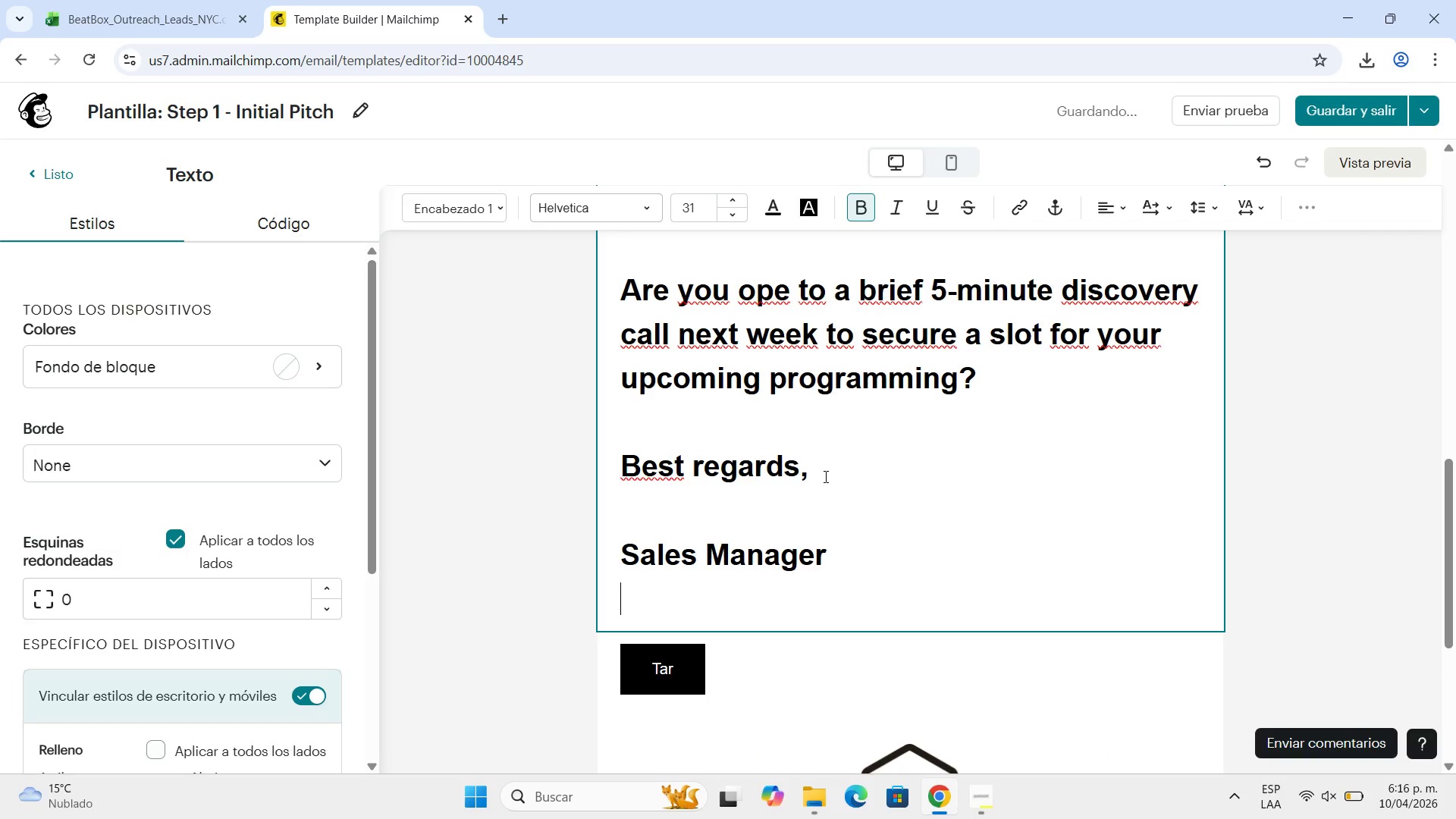 
type(Echo Di)
key(Backspace)
type(ynamic)
 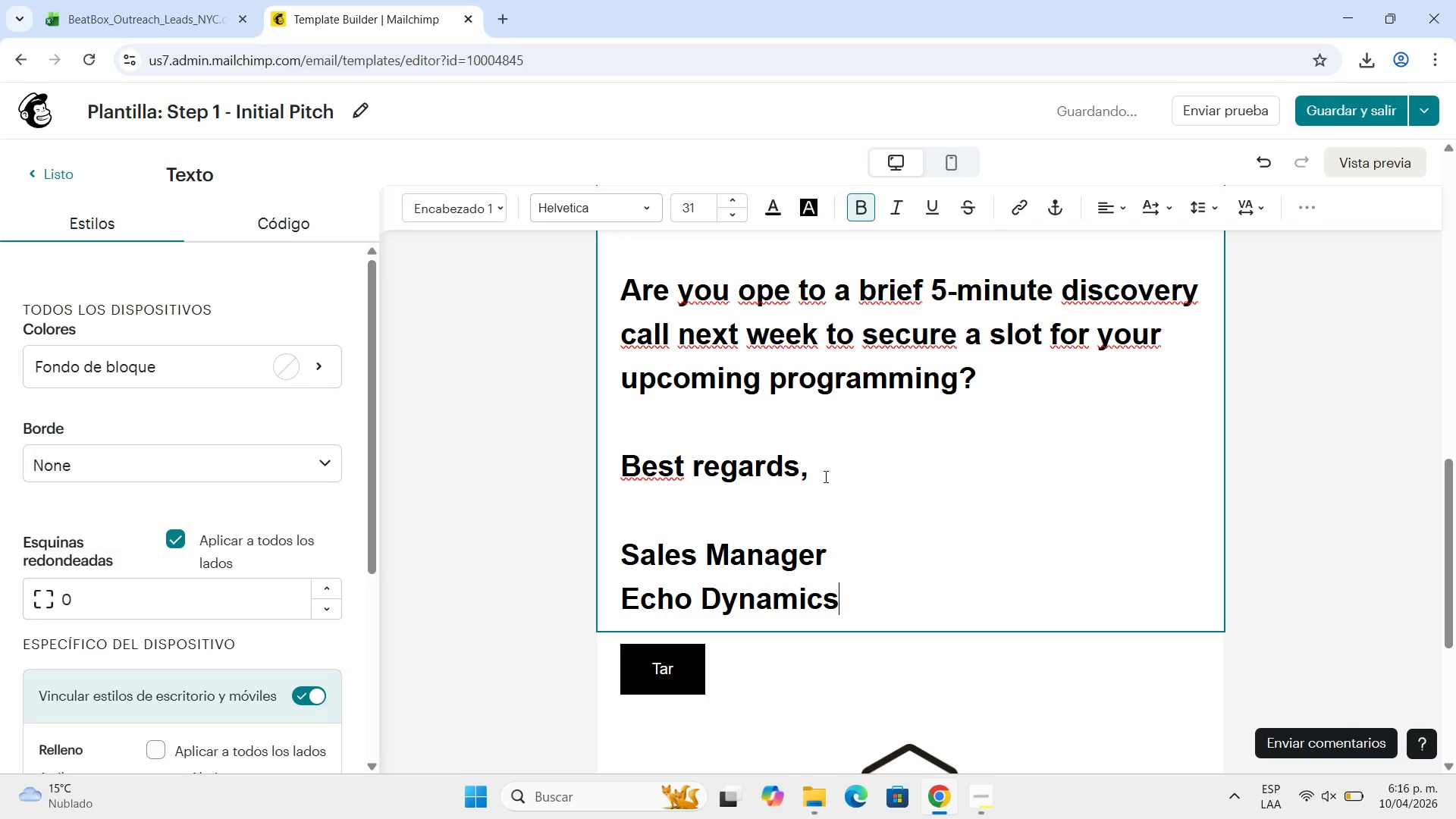 
key(S)
 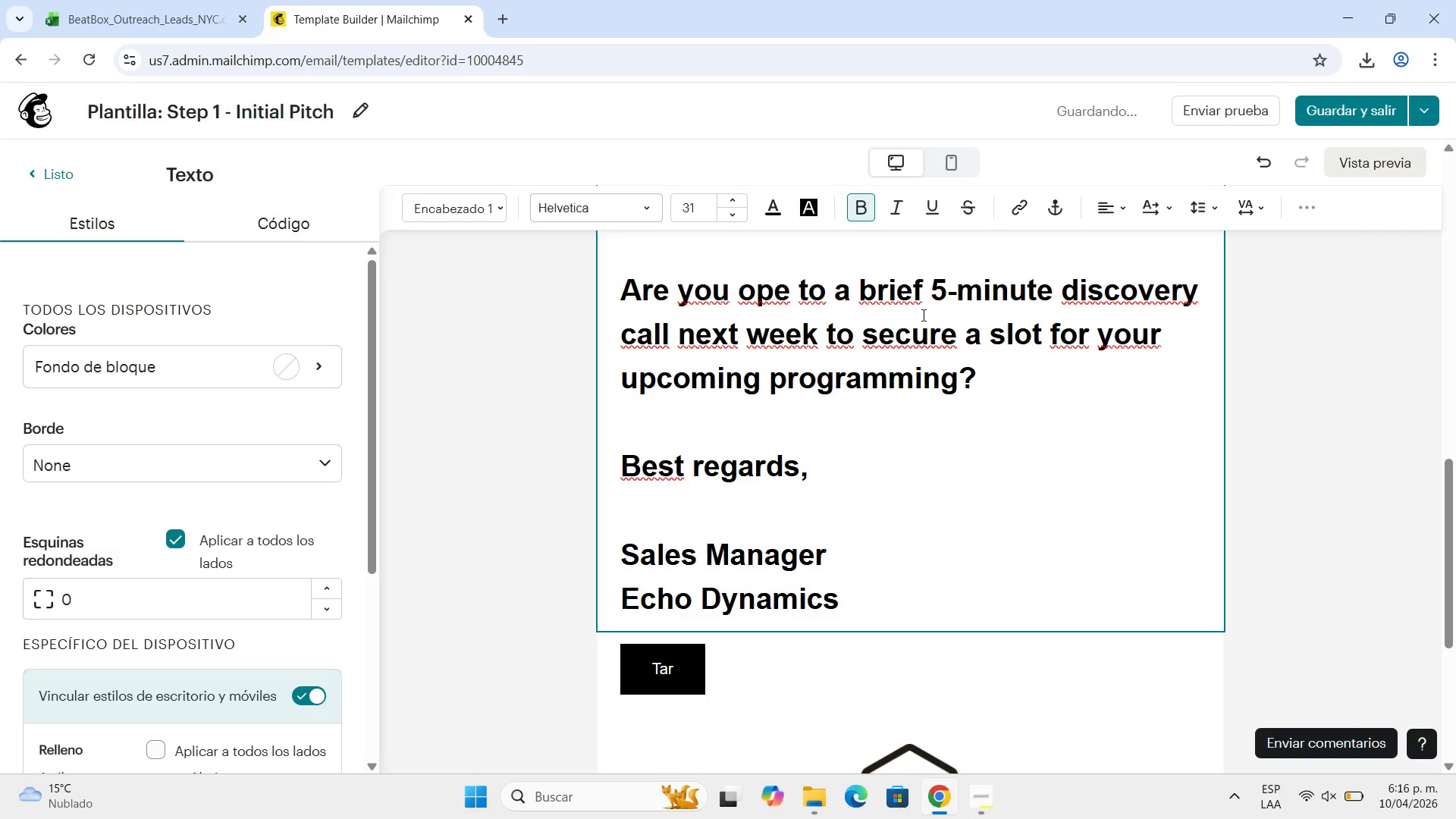 
scroll: coordinate [1178, 450], scroll_direction: down, amount: 2.0
 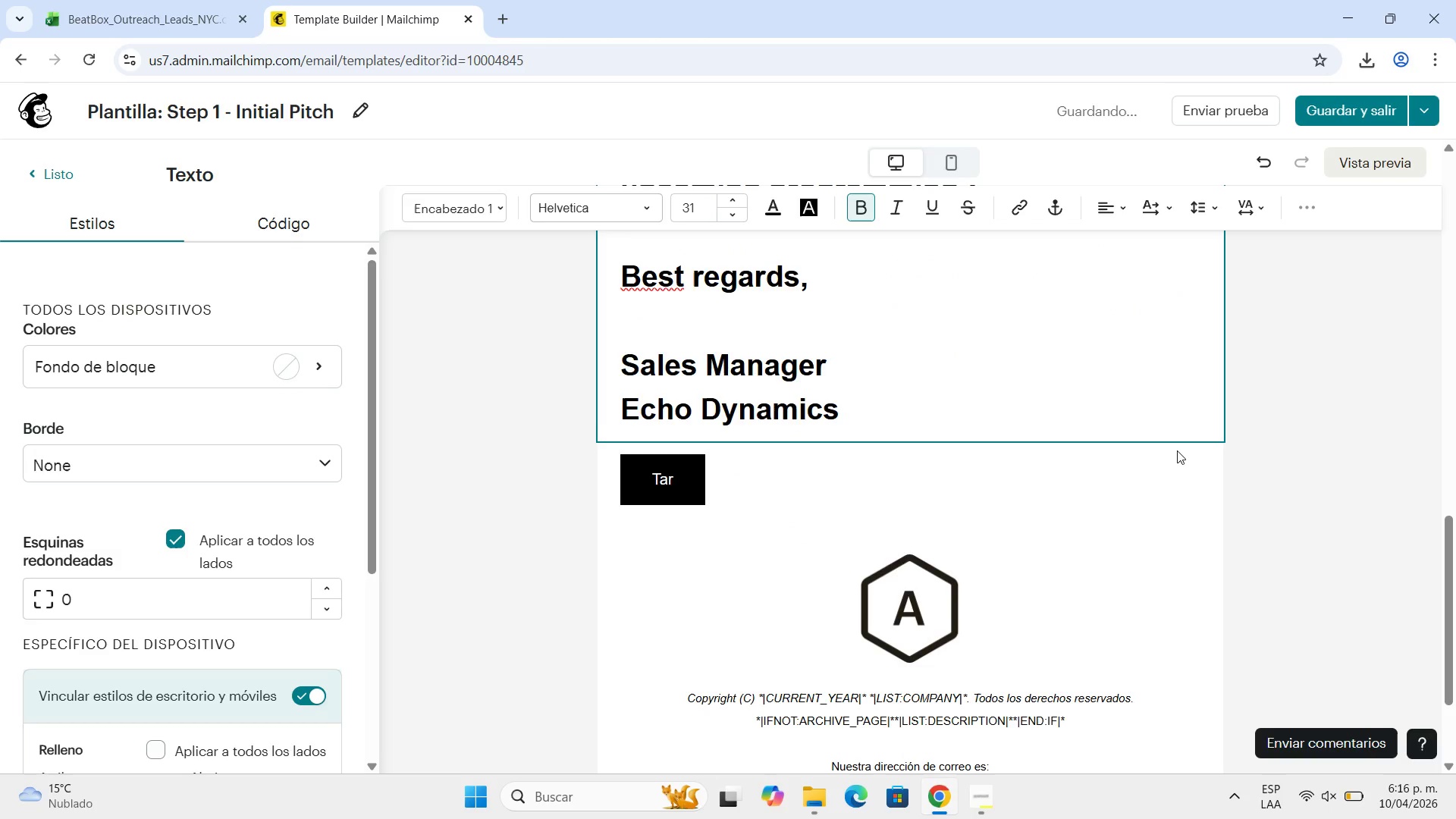 
scroll: coordinate [1018, 479], scroll_direction: up, amount: 9.0
 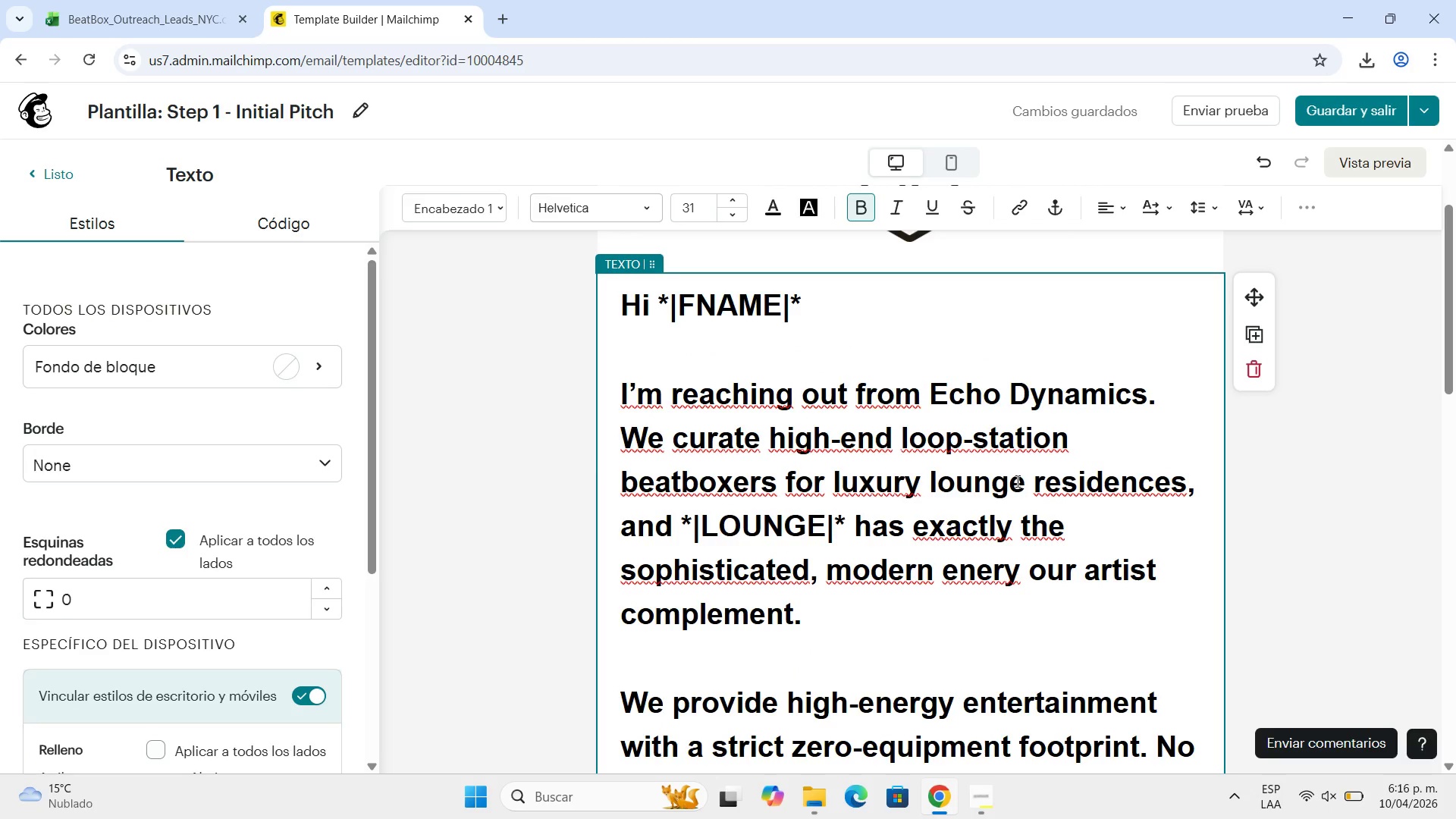 
wait(18.14)
 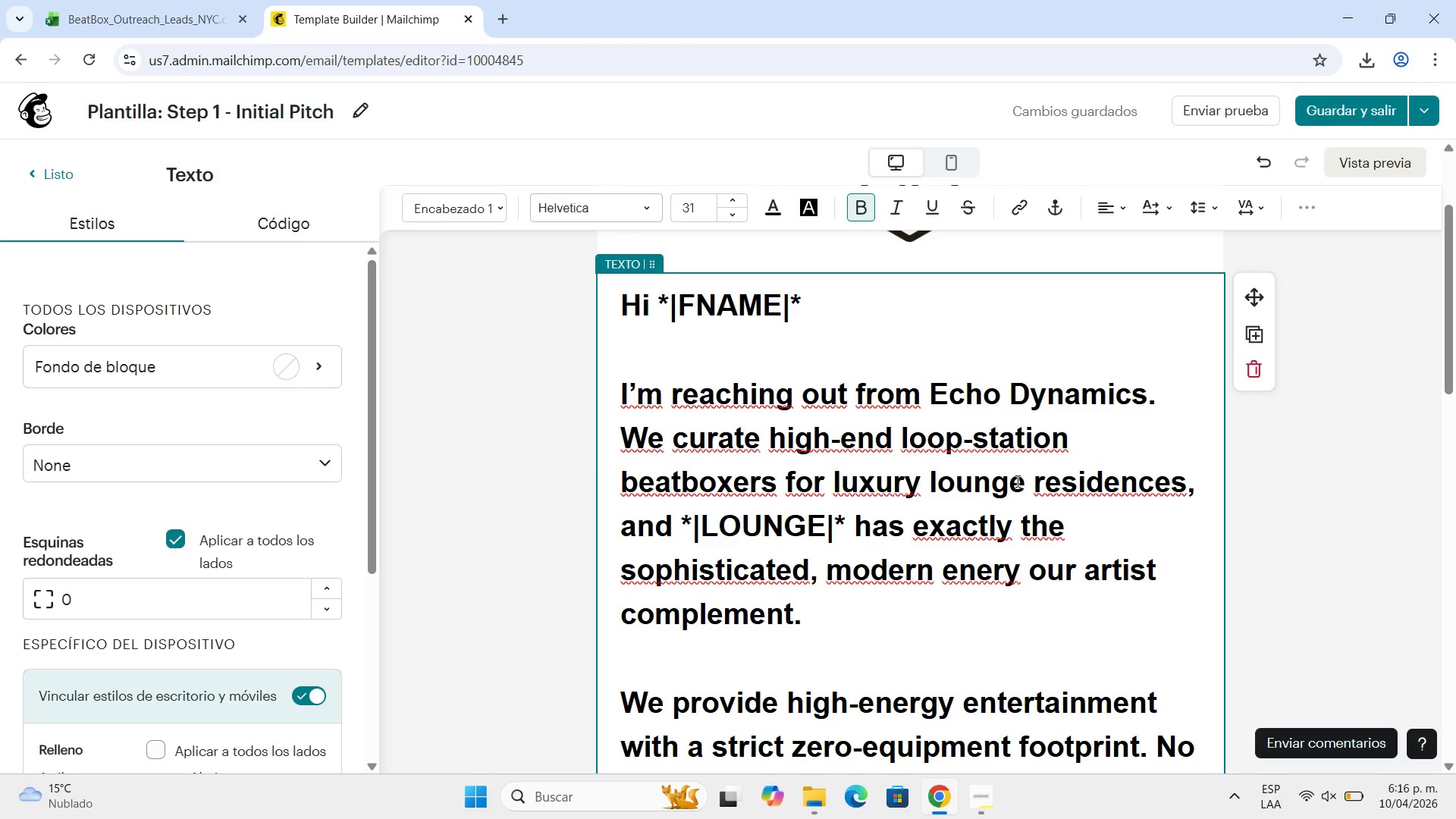 
scroll: coordinate [1160, 436], scroll_direction: down, amount: 4.0
 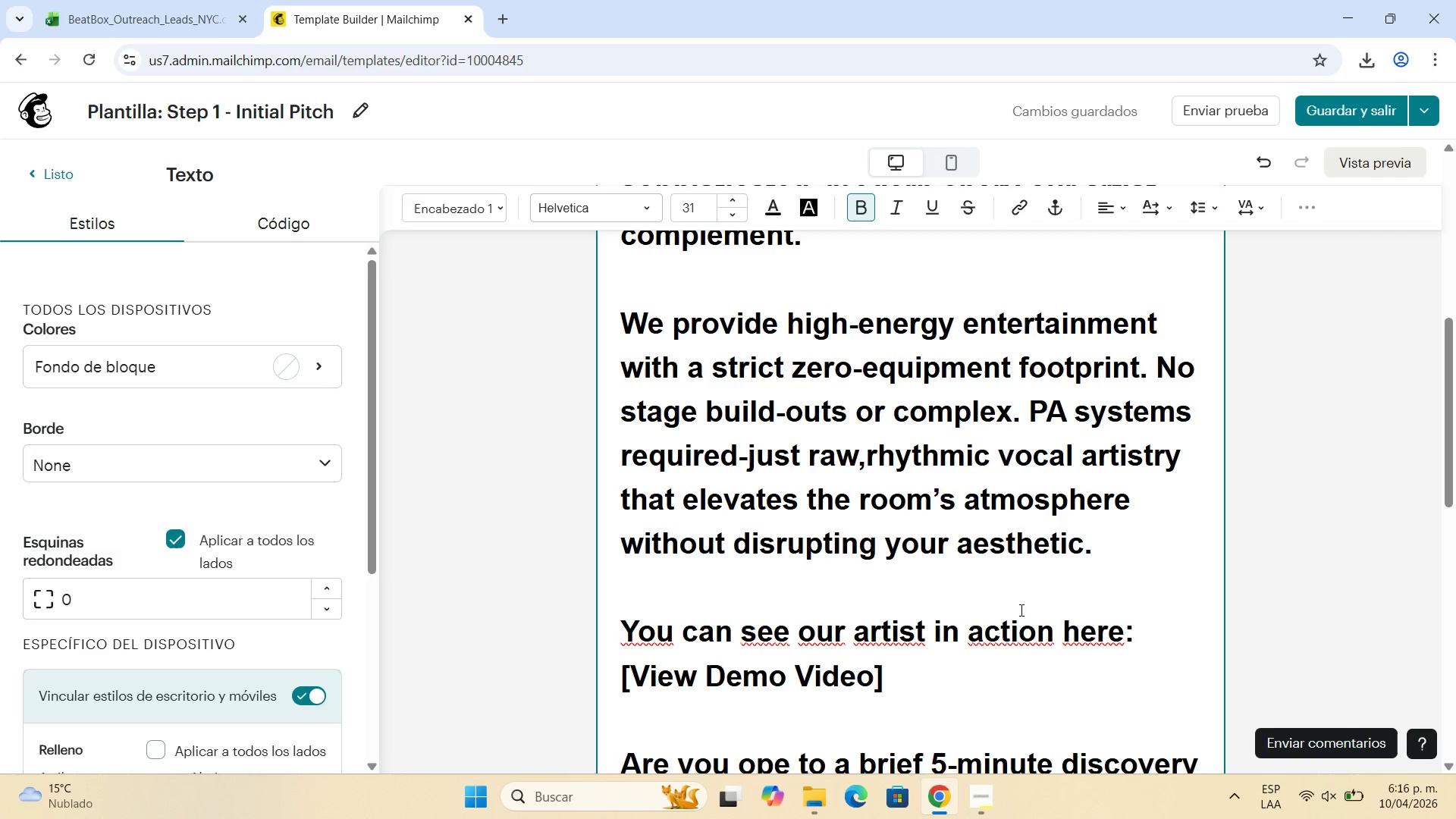 
wait(5.27)
 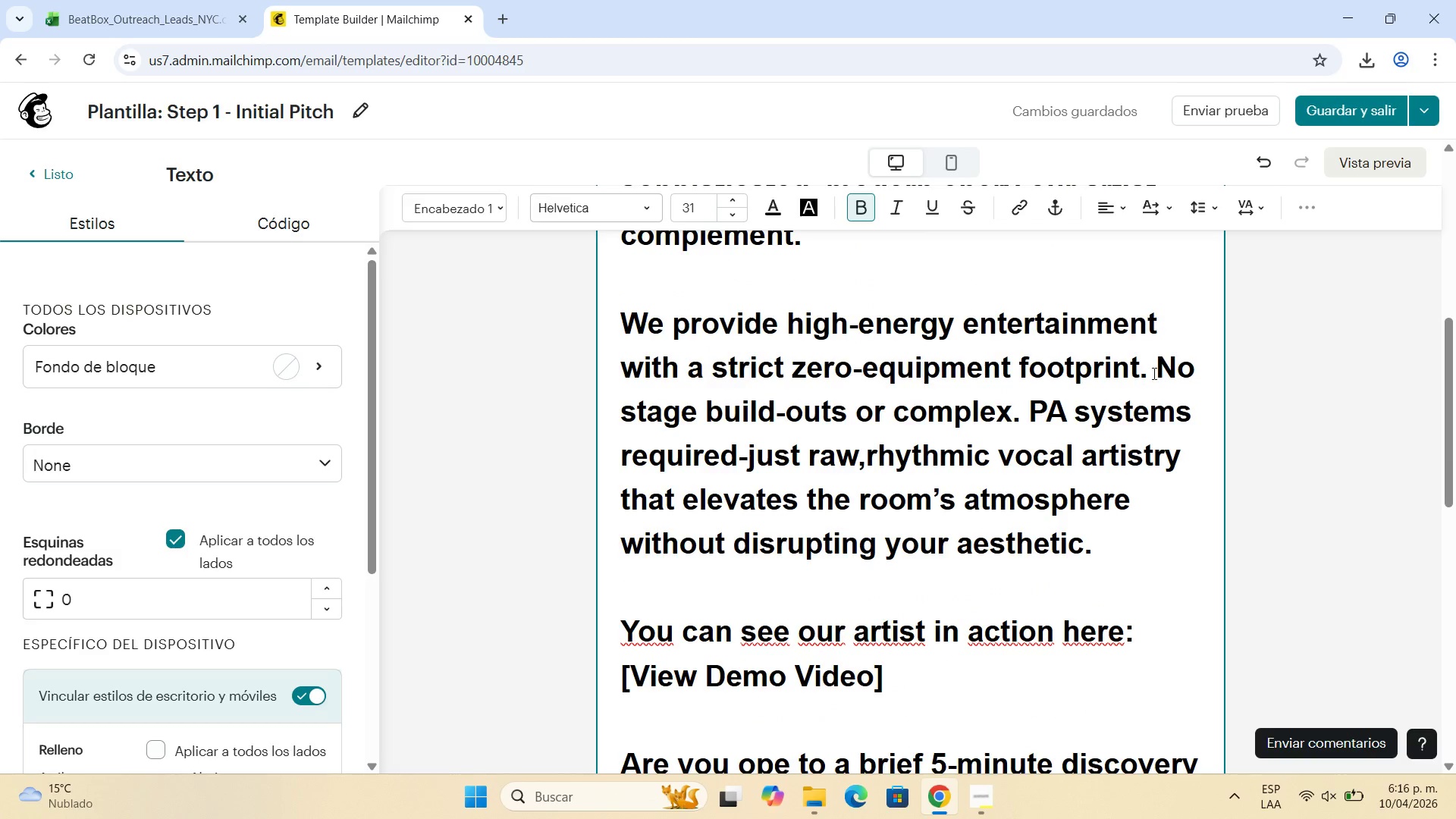 
left_click([977, 795])
 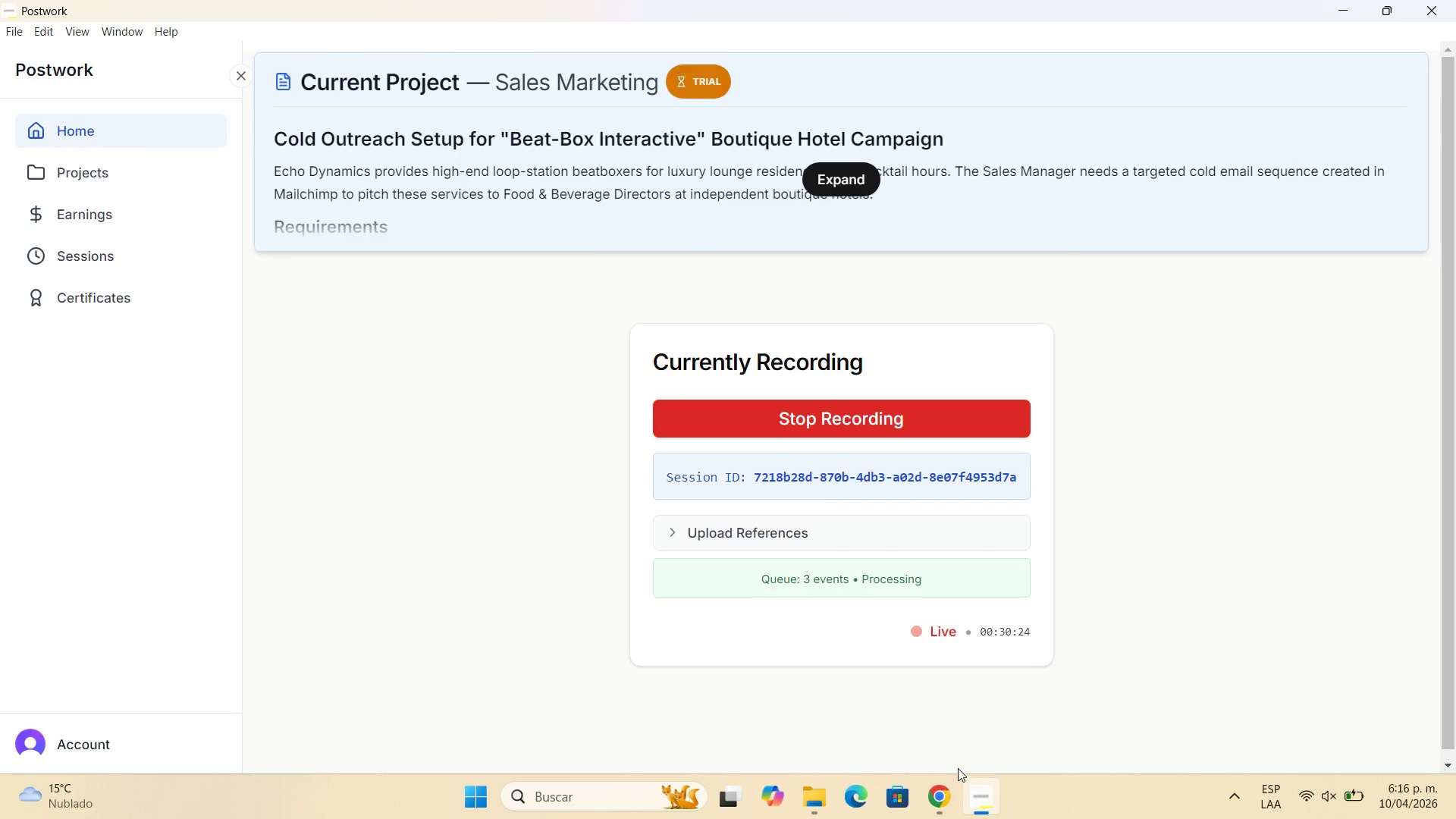 
scroll: coordinate [847, 438], scroll_direction: down, amount: 6.0